 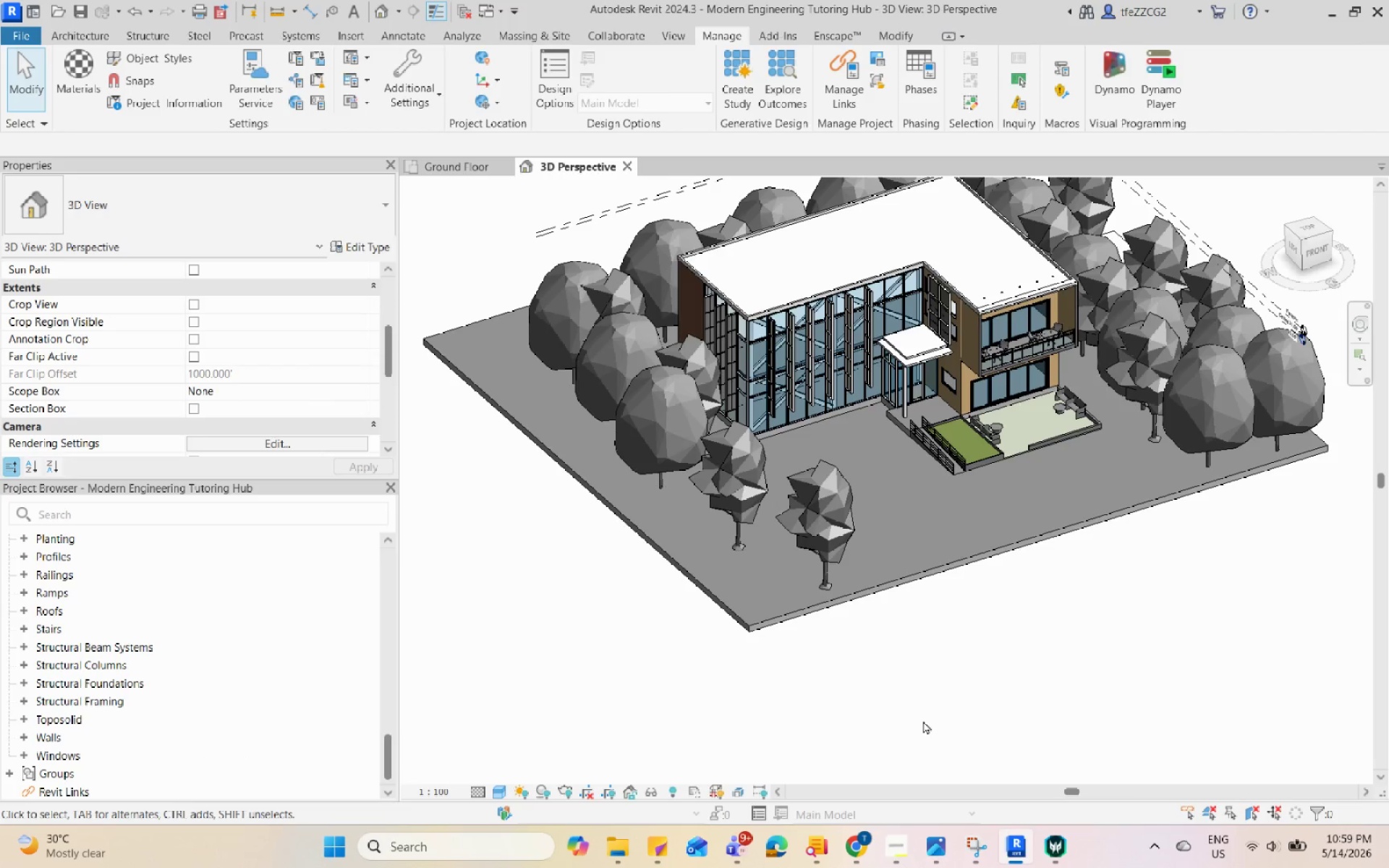 
triple_click([923, 720])
 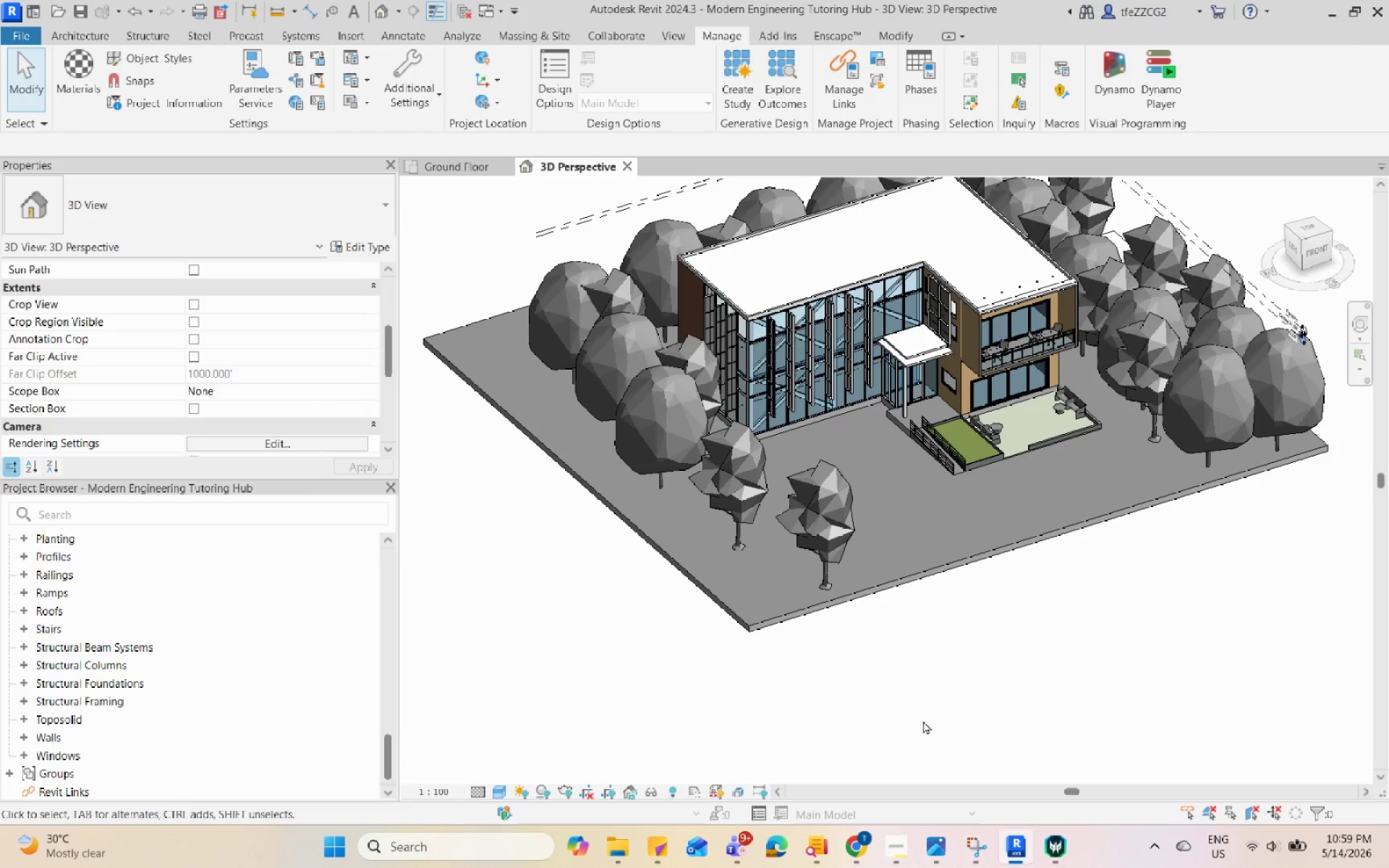 
triple_click([923, 720])
 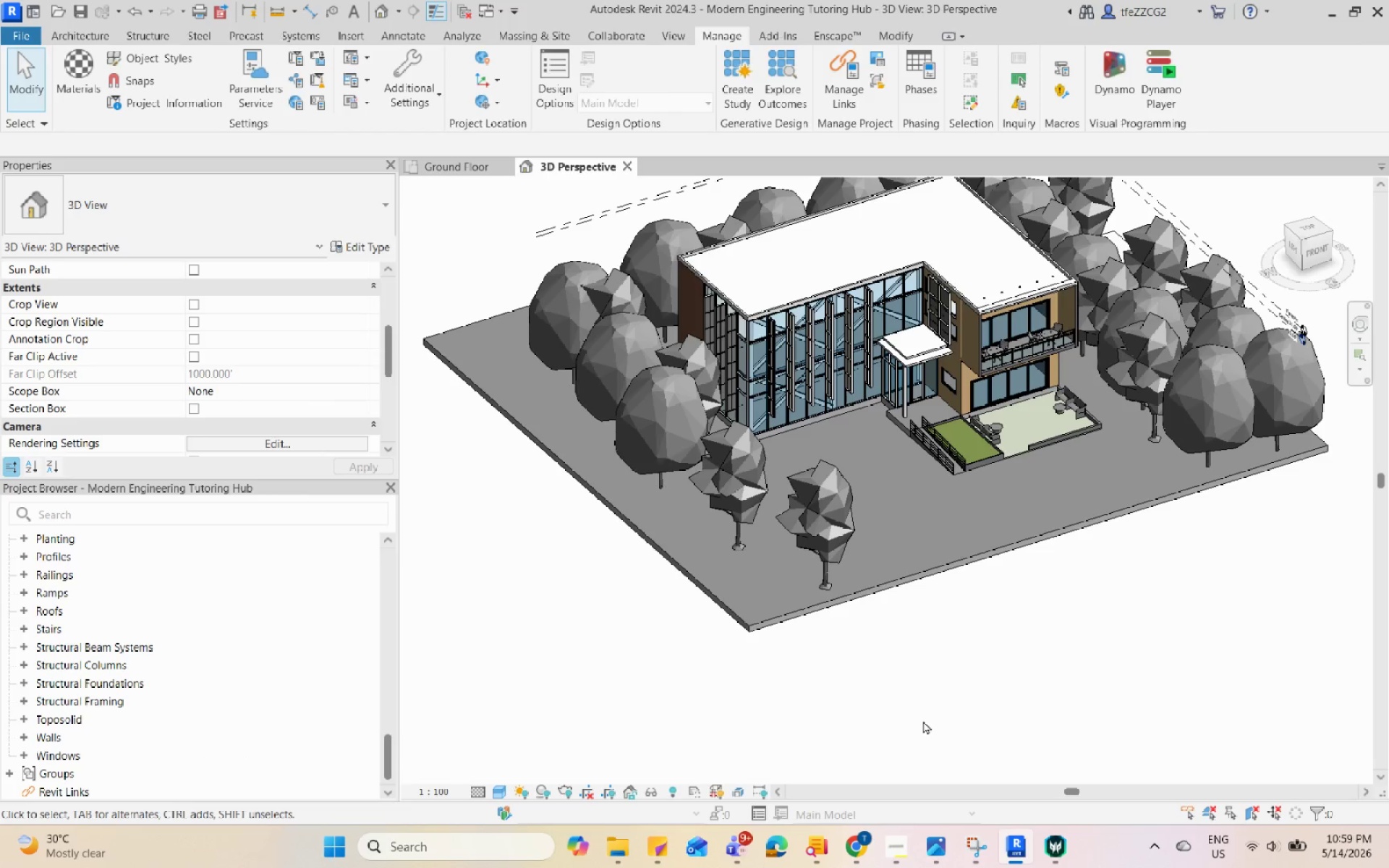 
triple_click([923, 720])
 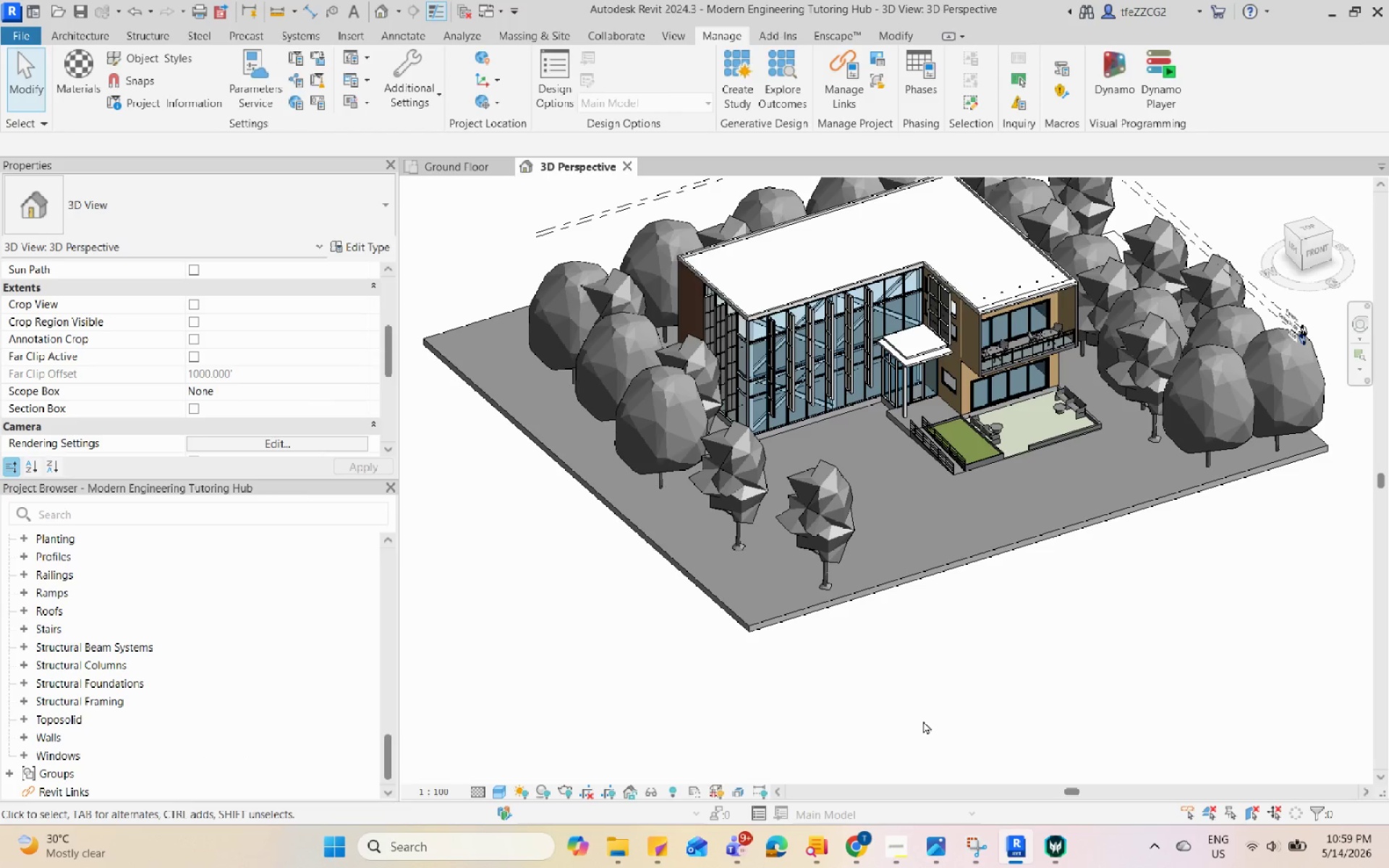 
triple_click([923, 720])
 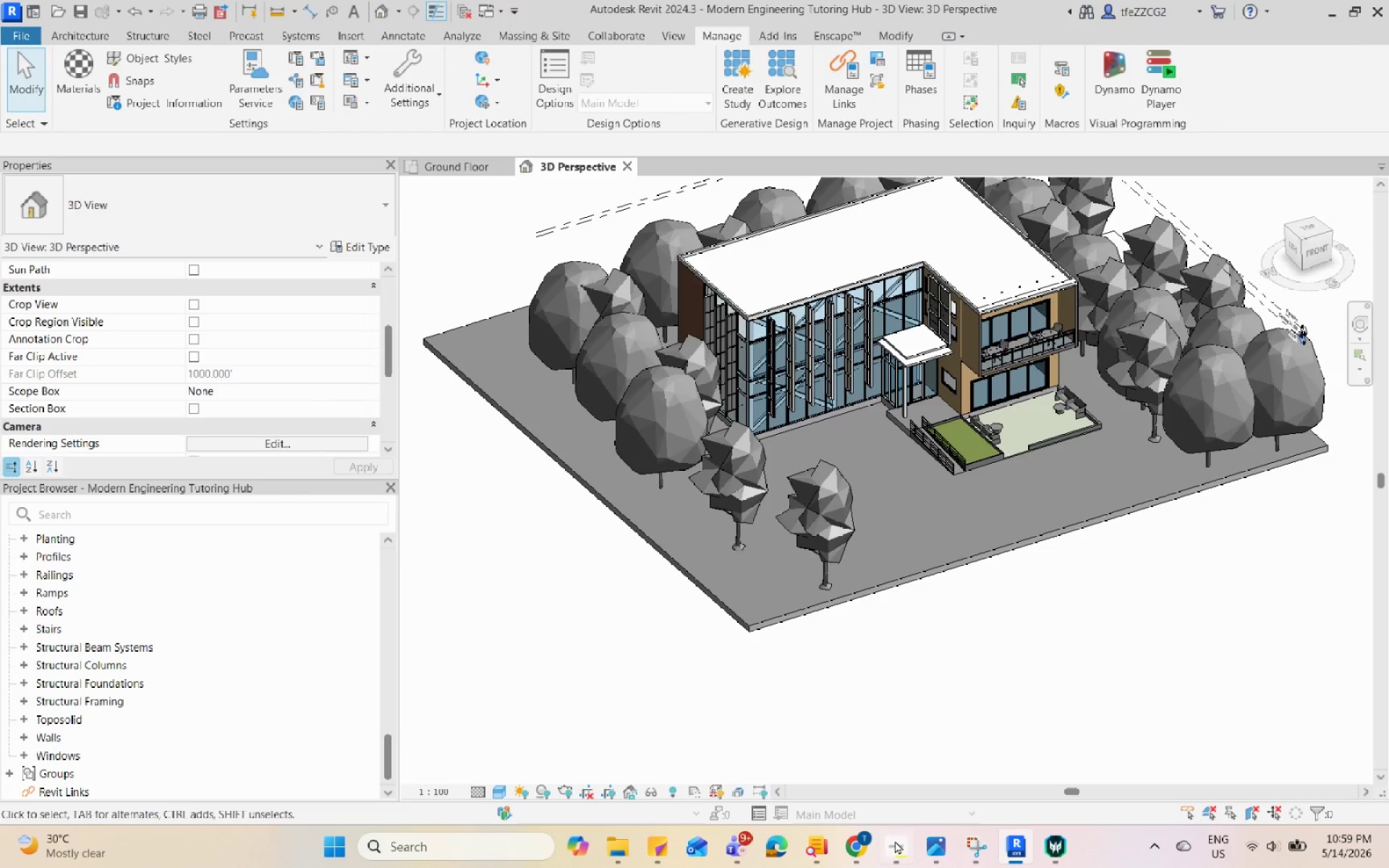 
left_click([895, 847])